 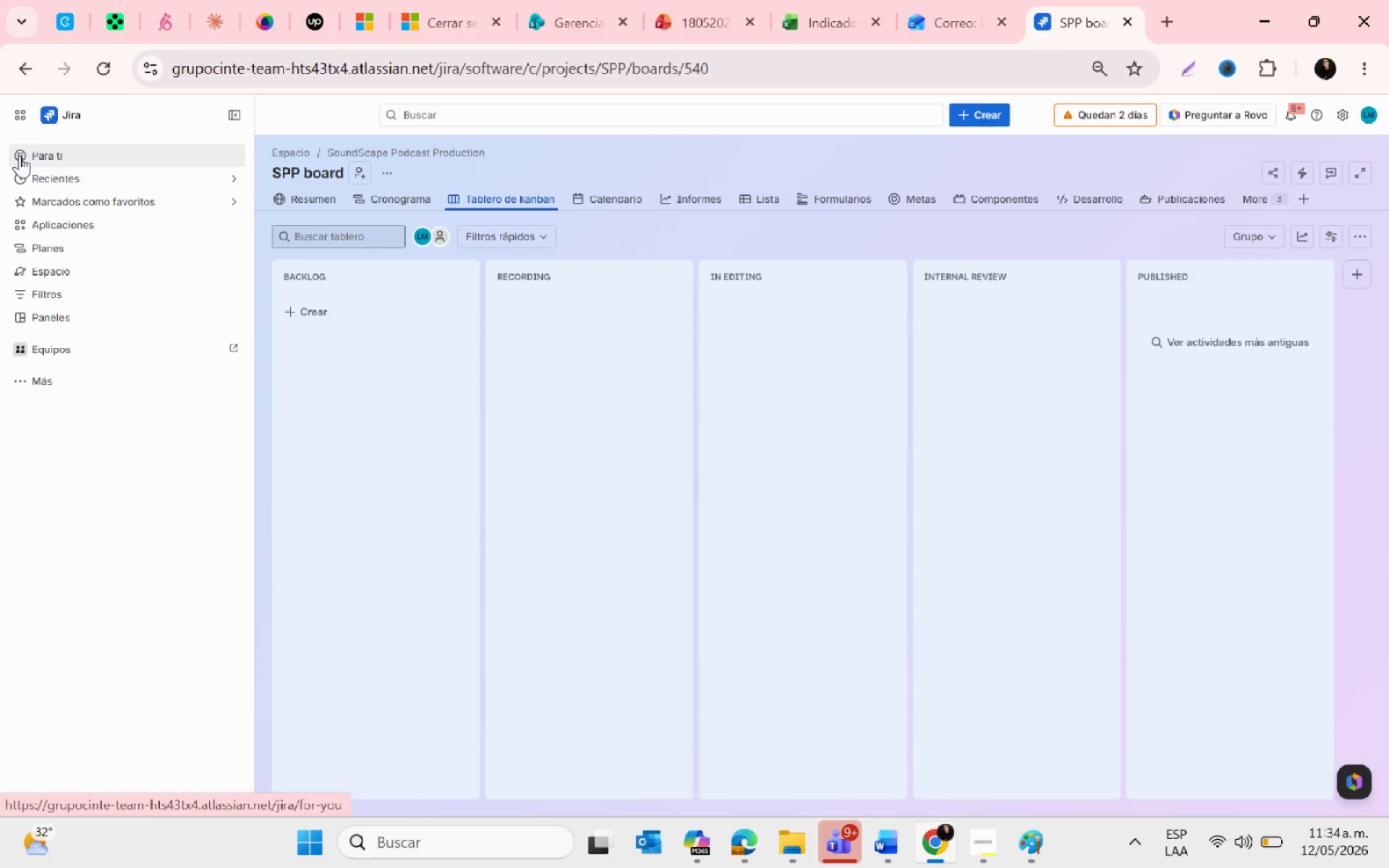 
left_click([232, 320])
 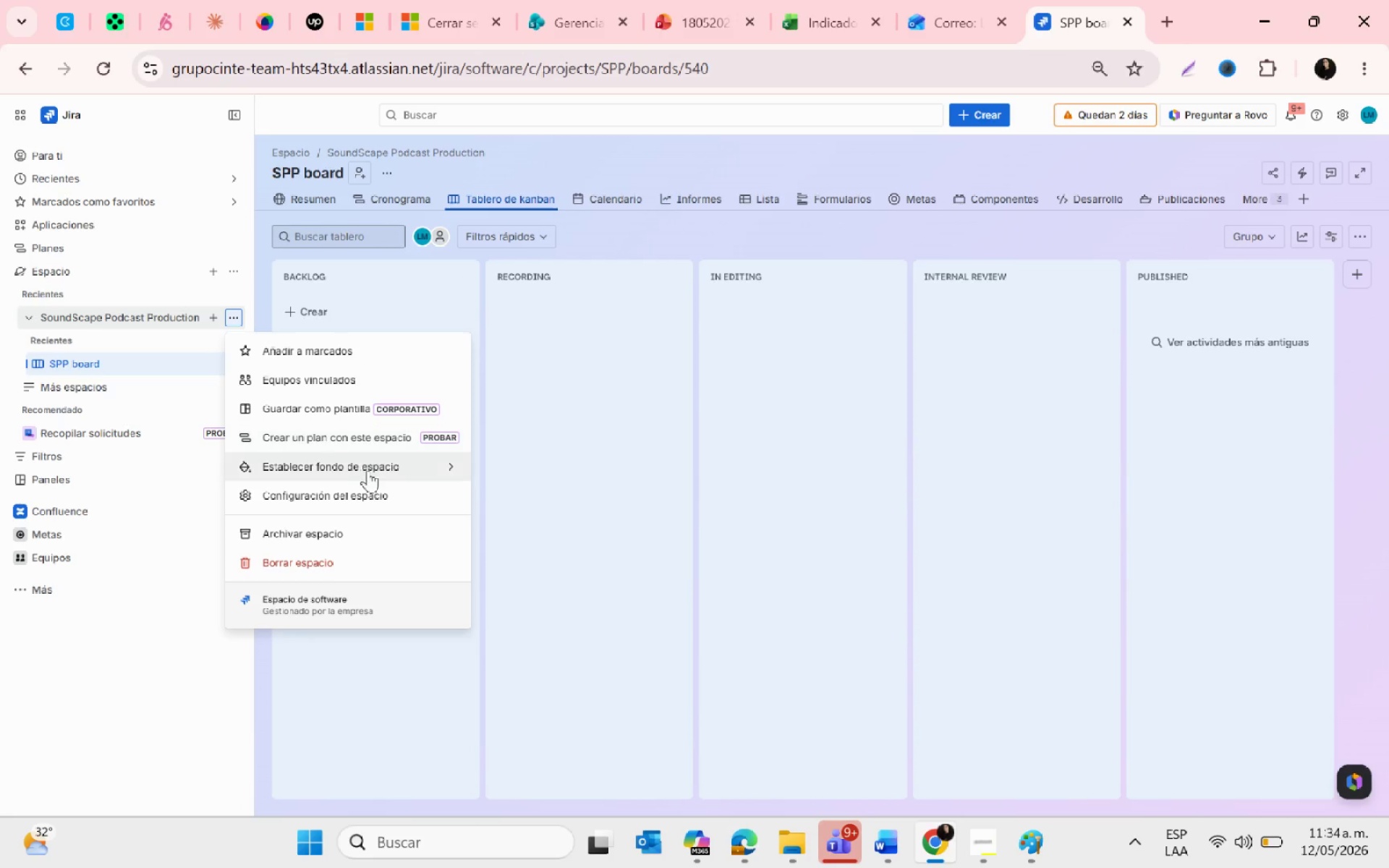 
left_click([362, 498])
 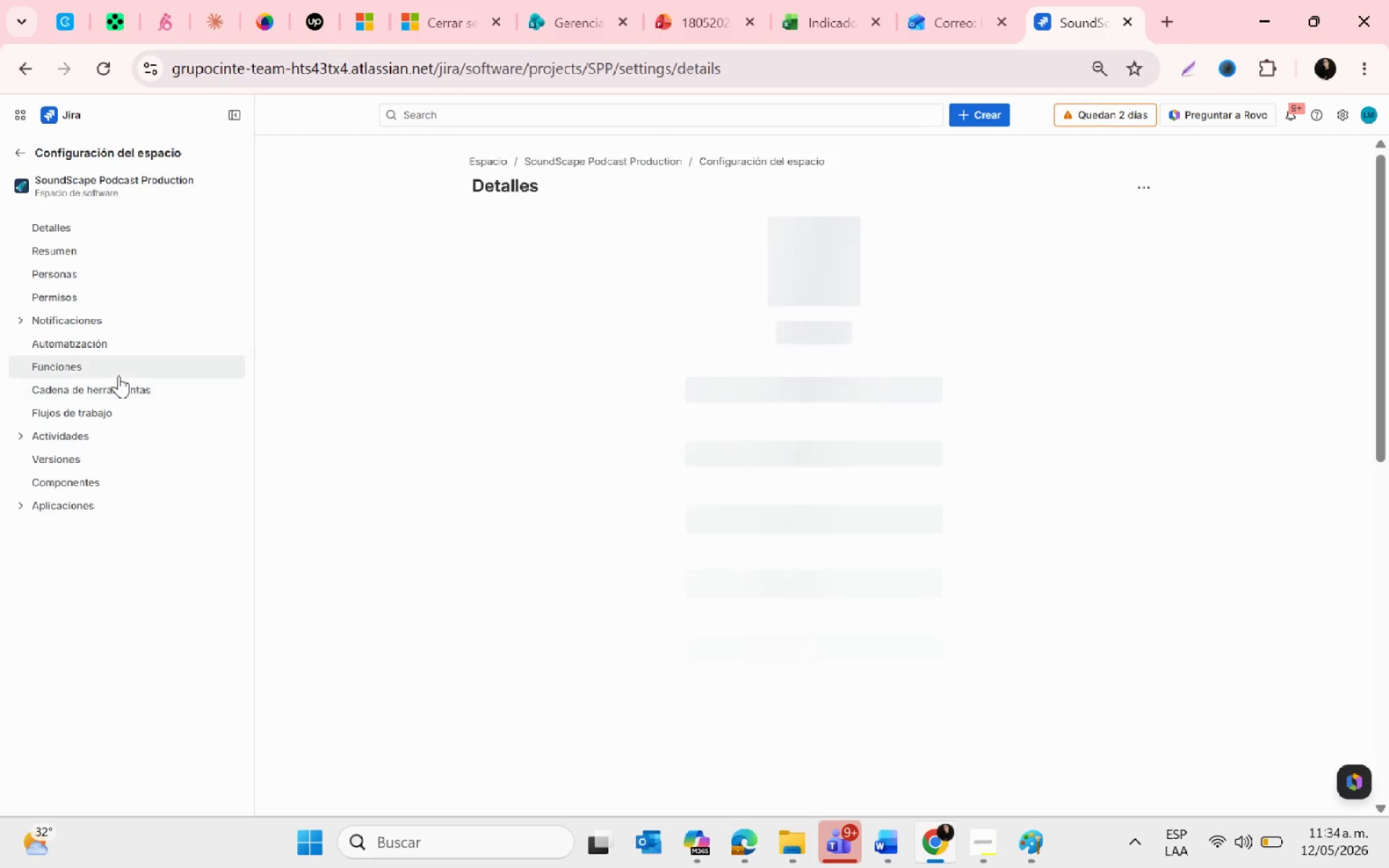 
left_click([48, 347])
 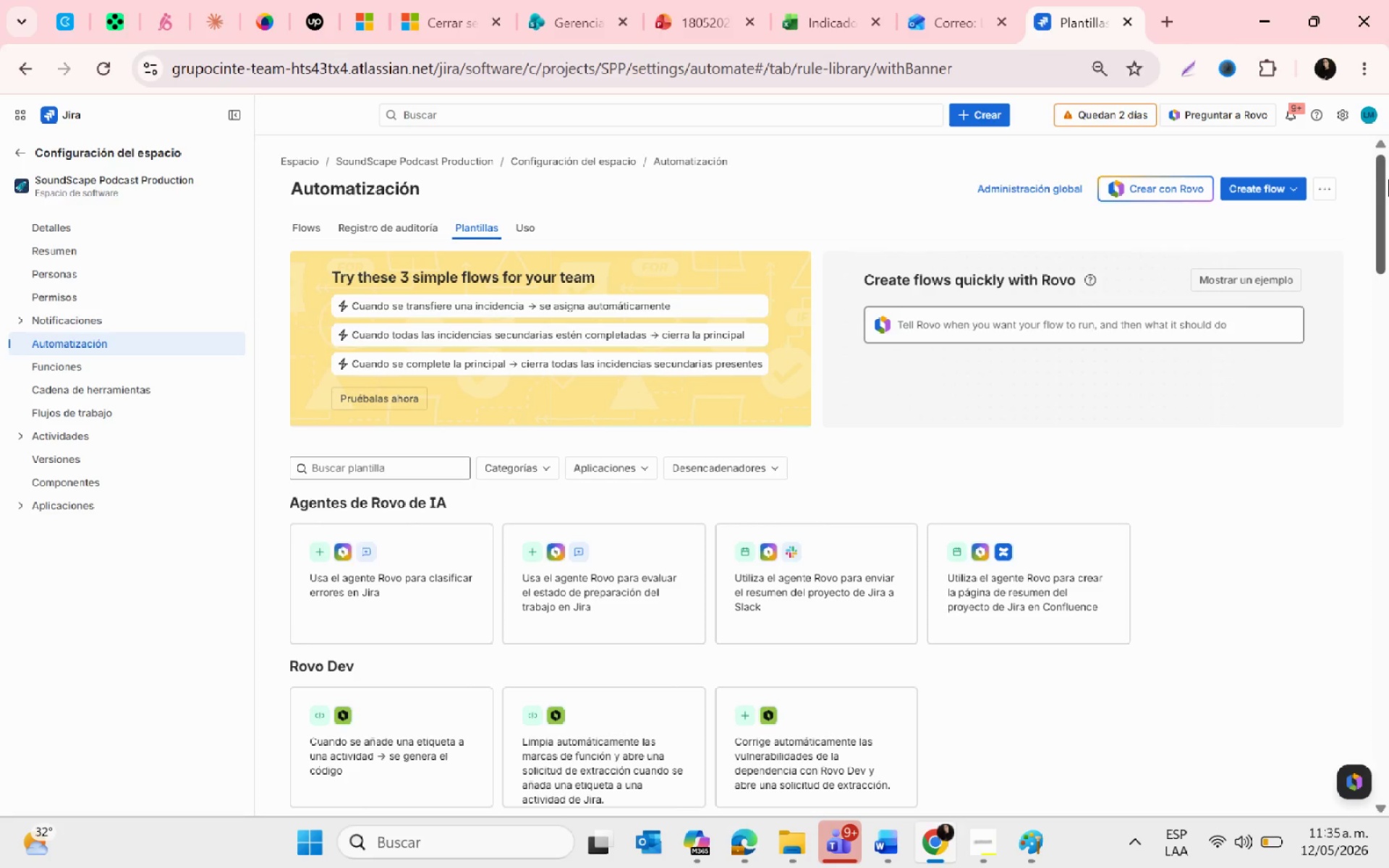 
wait(77.14)
 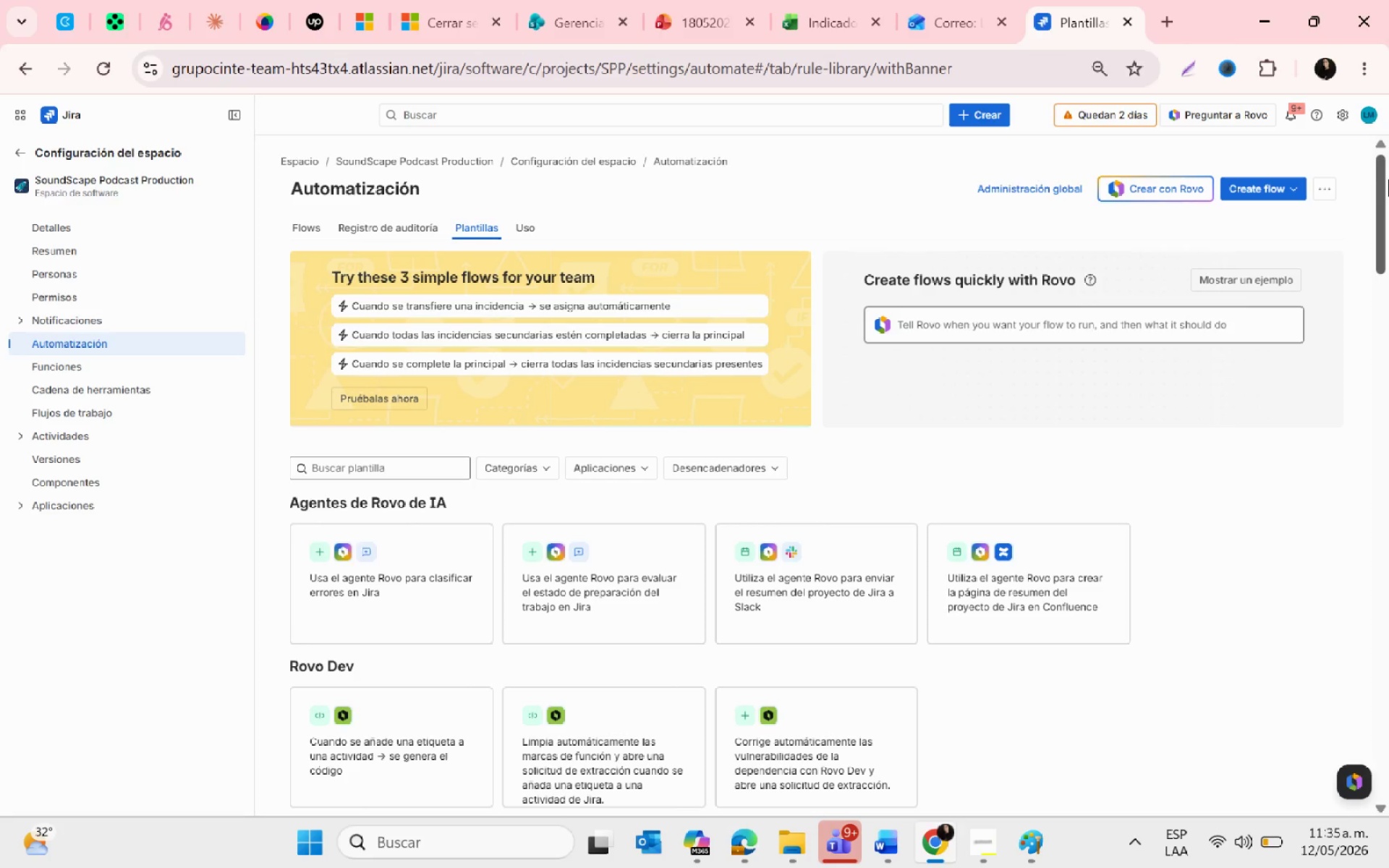 
left_click([1257, 196])
 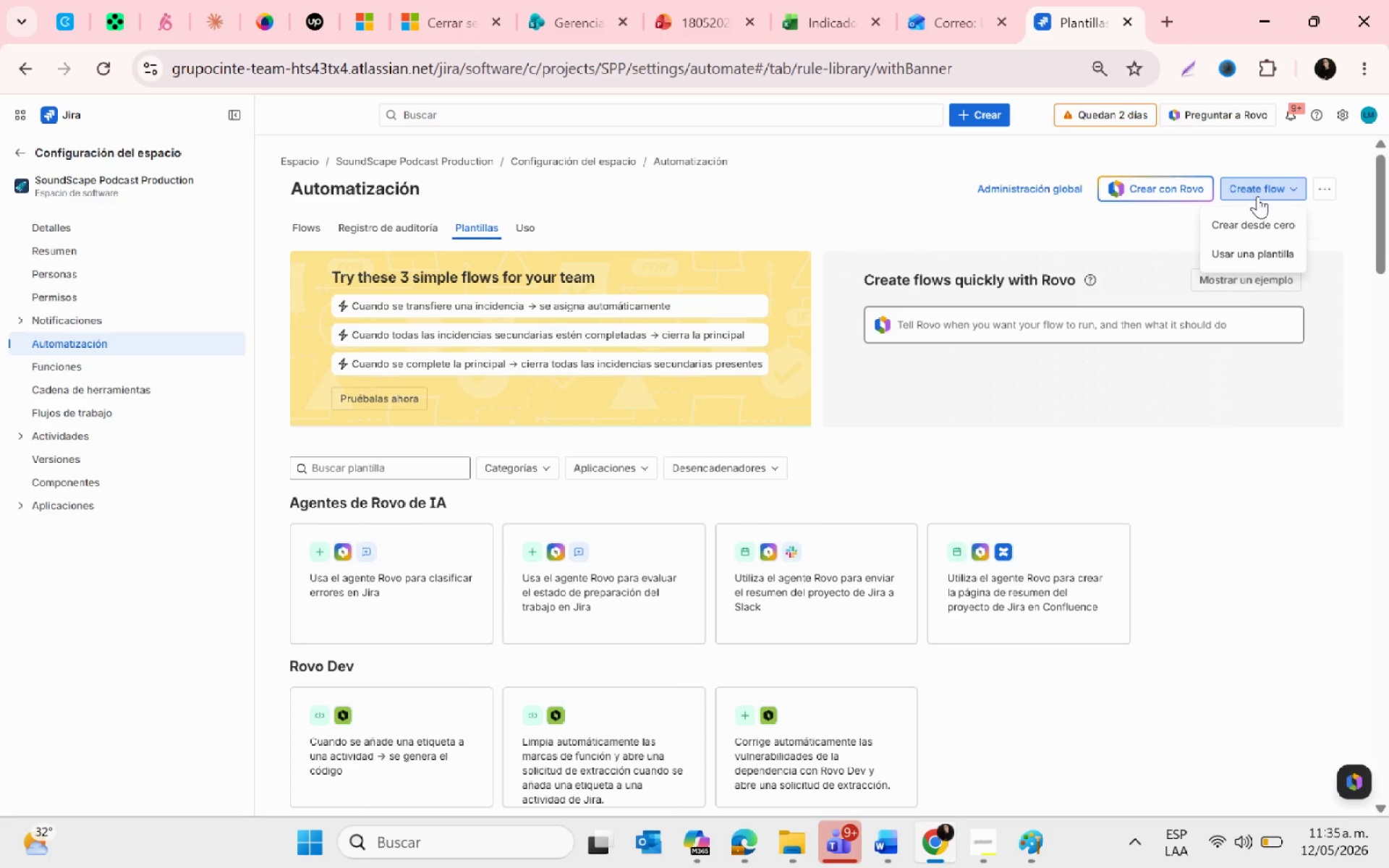 
wait(15.19)
 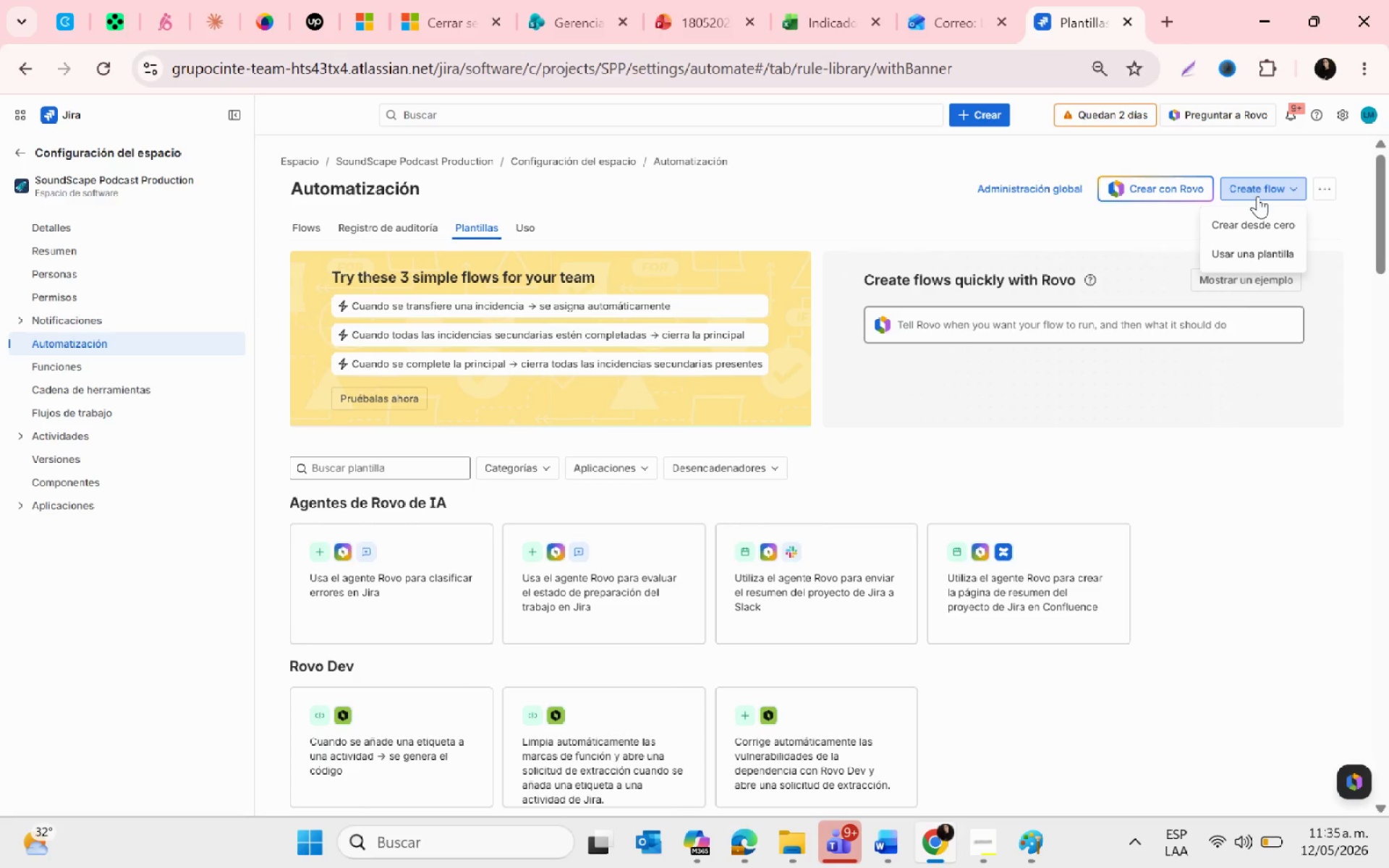 
left_click([1260, 231])
 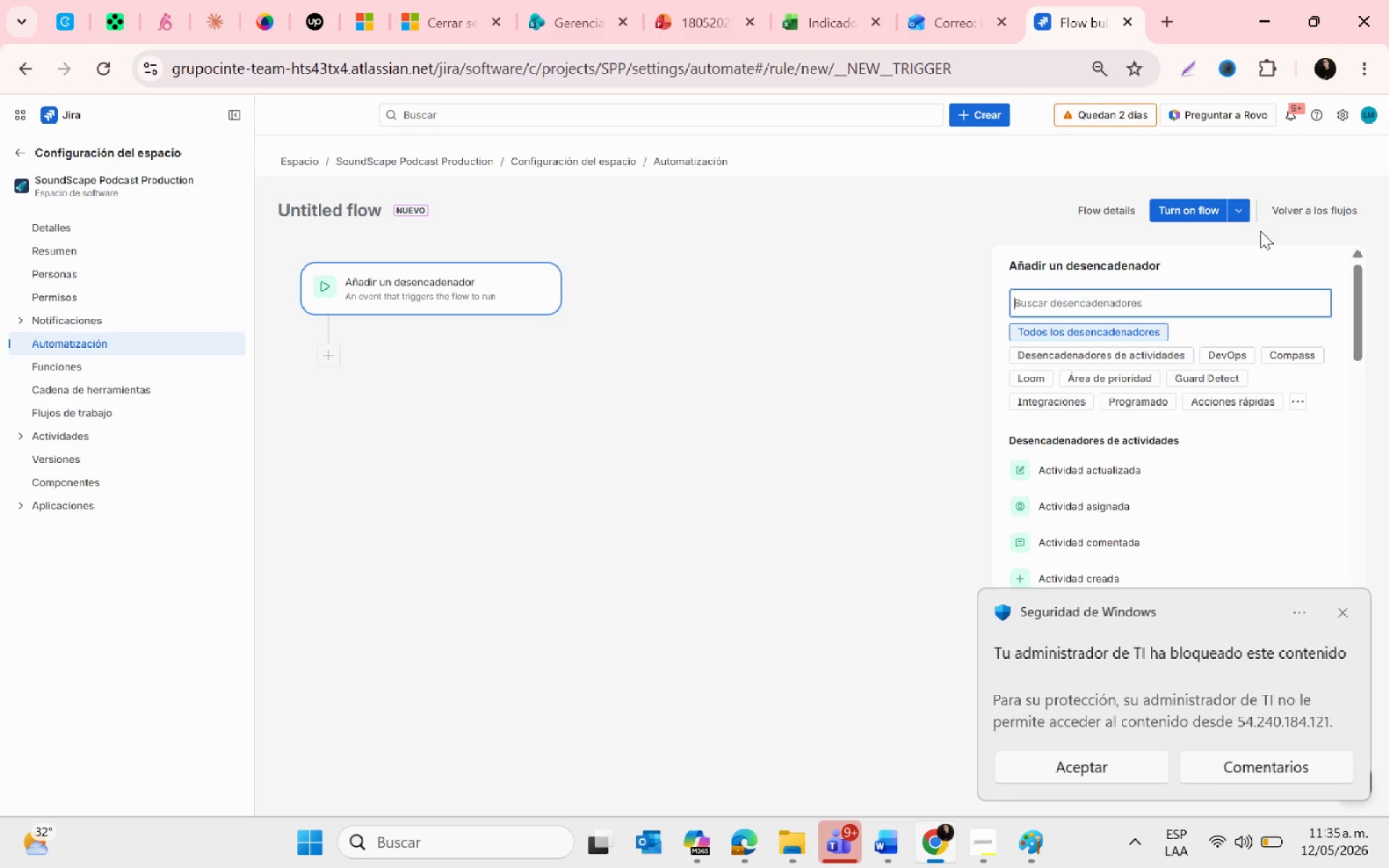 
wait(11.59)
 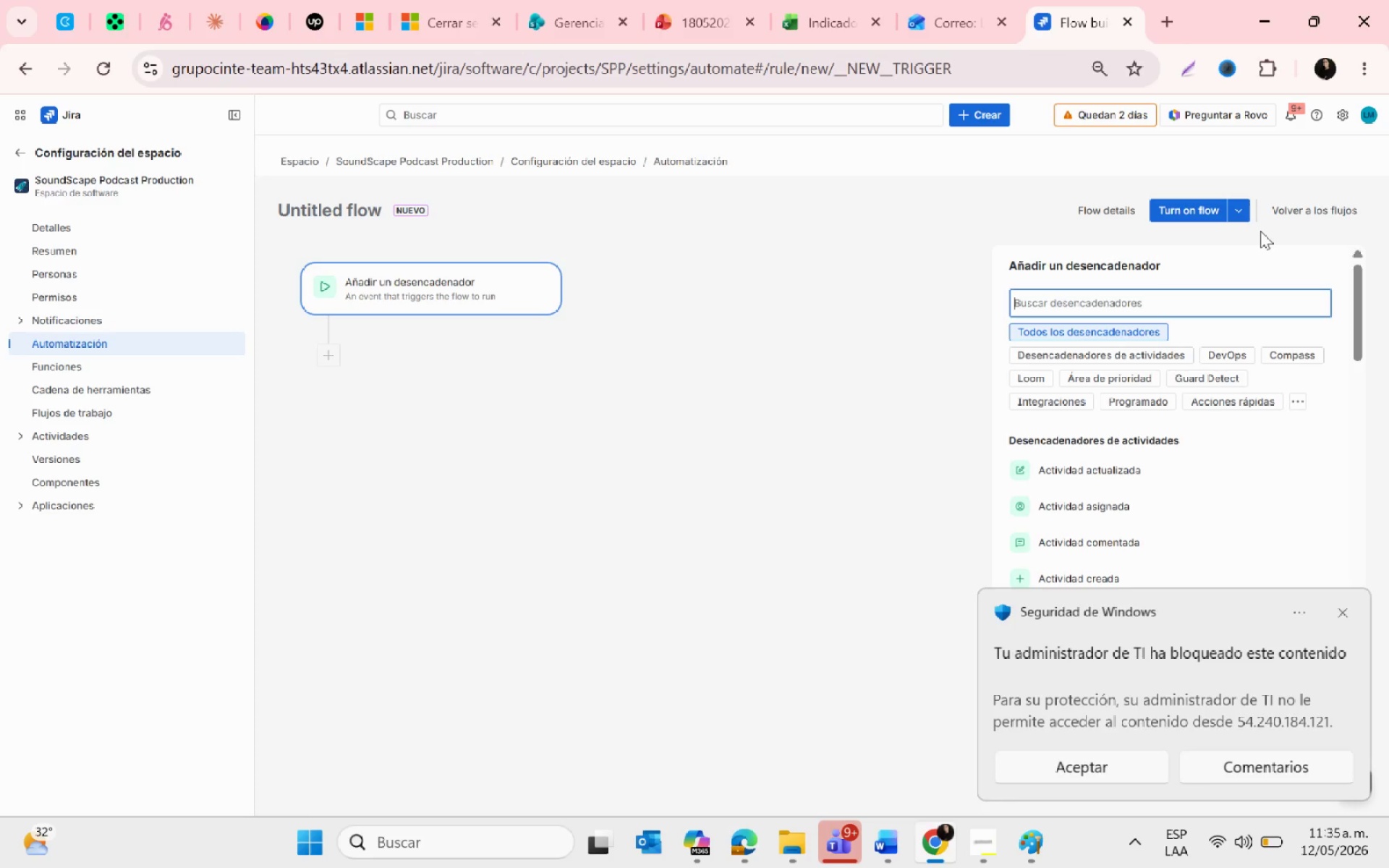 
right_click([1055, 4])
 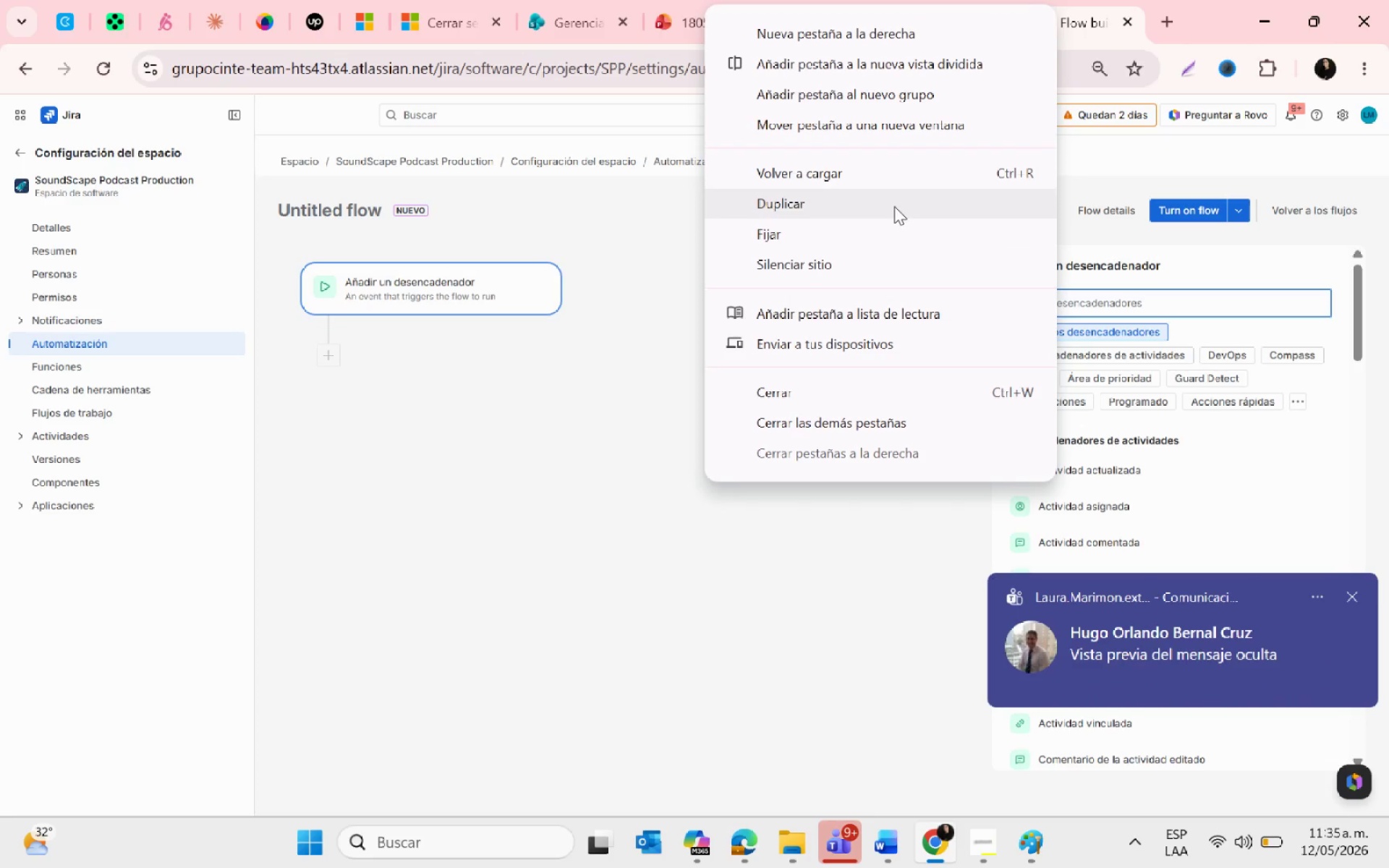 
left_click([894, 206])
 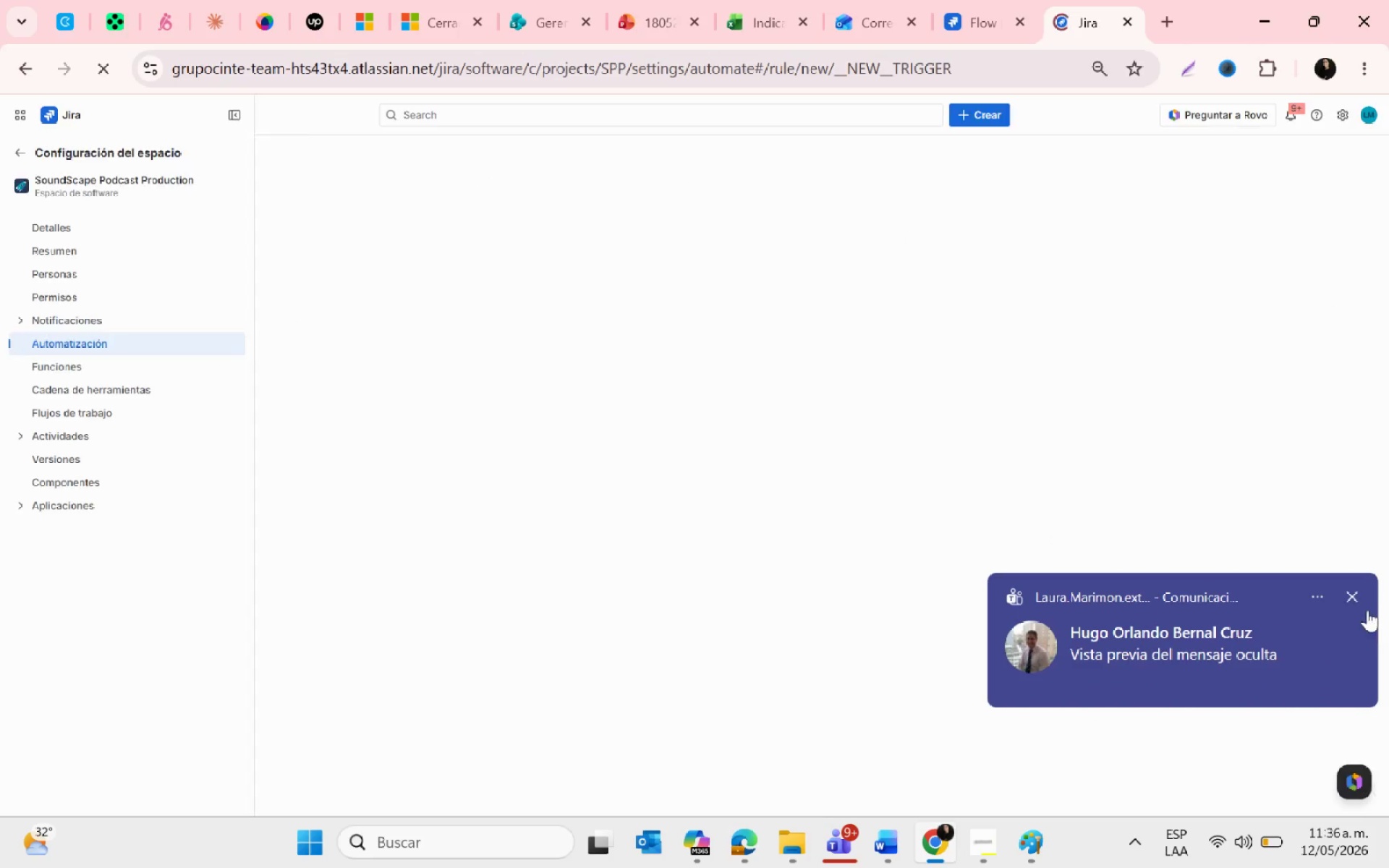 
left_click([1351, 591])
 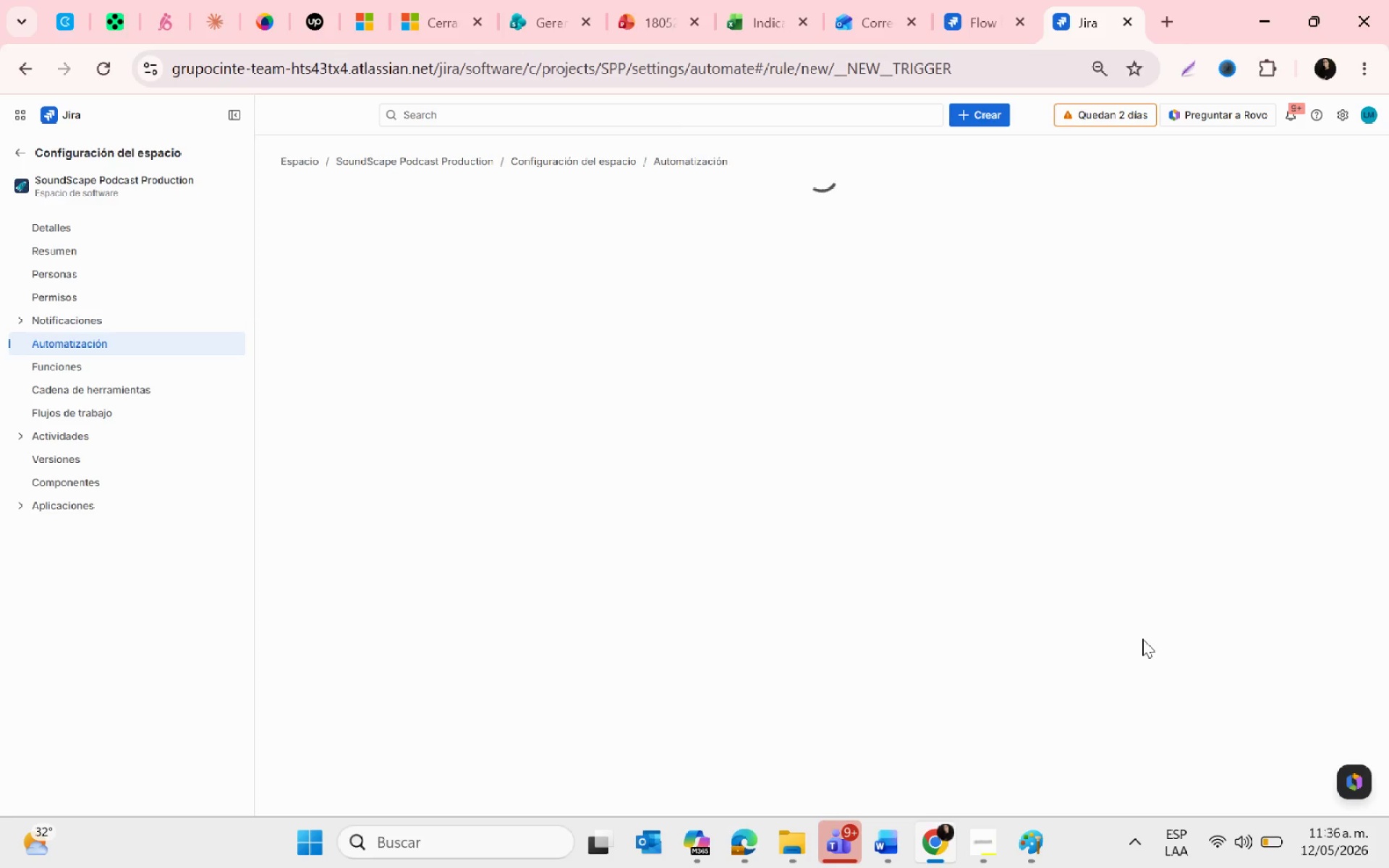 
wait(8.92)
 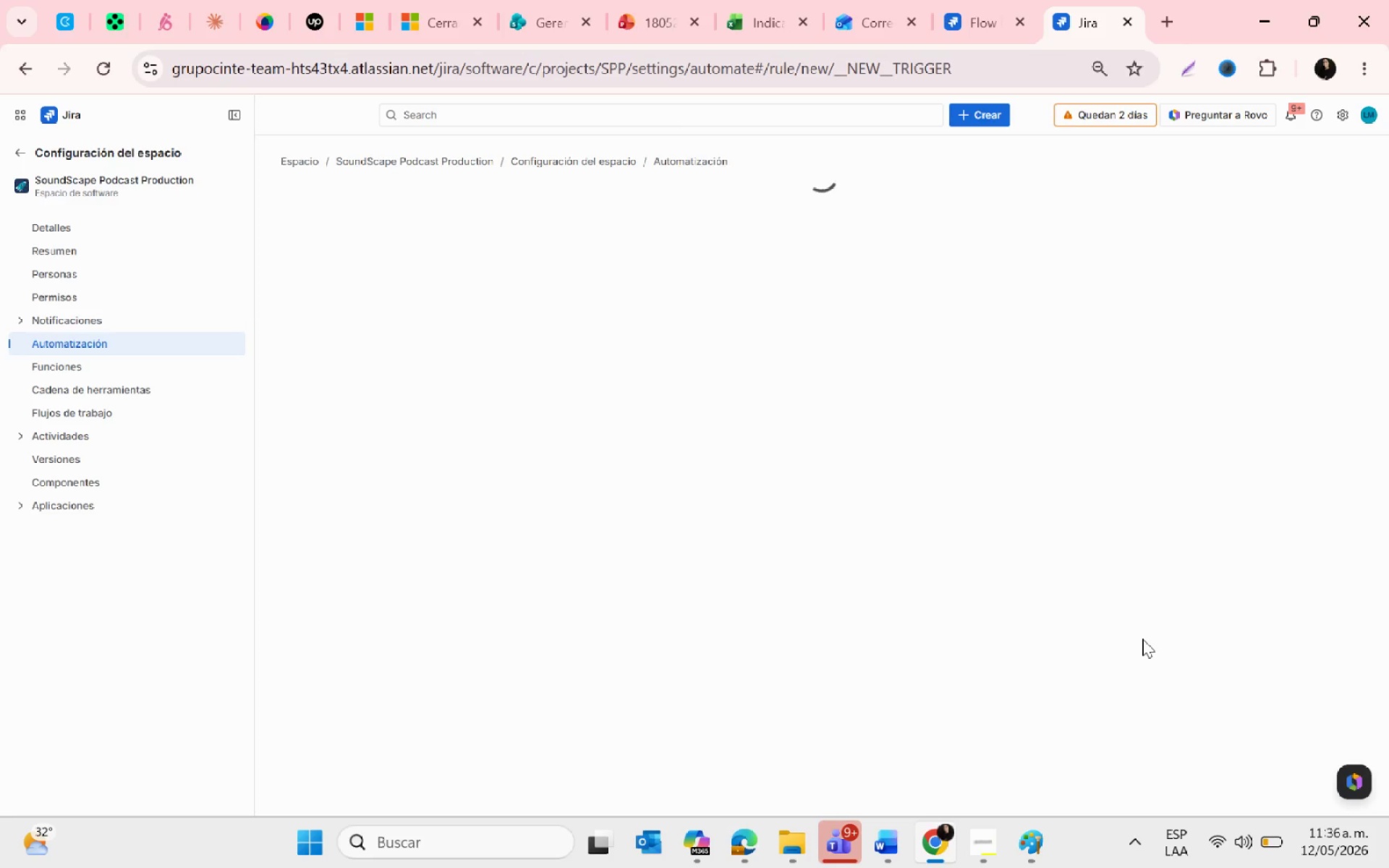 
left_click([760, 238])
 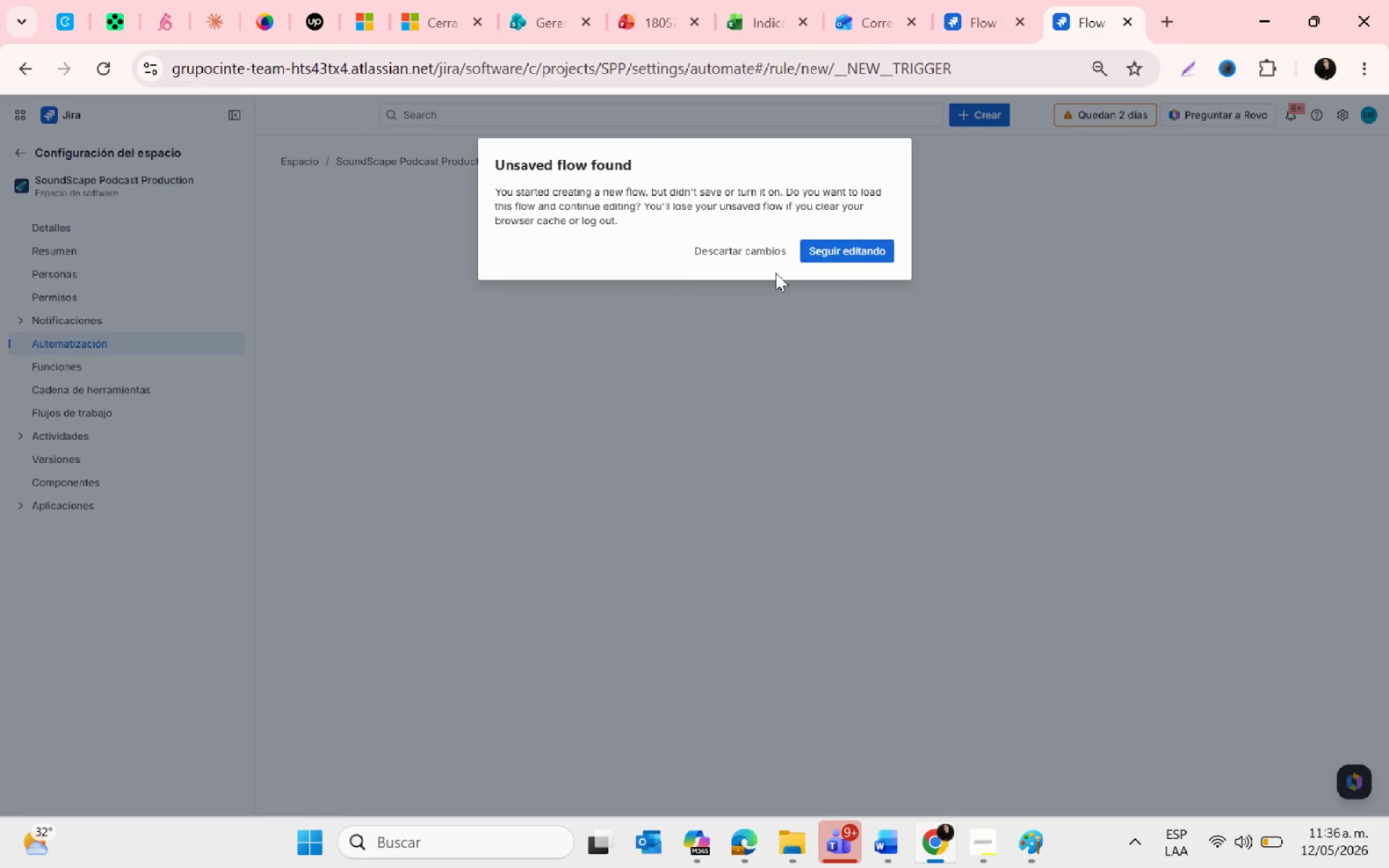 
left_click([721, 258])
 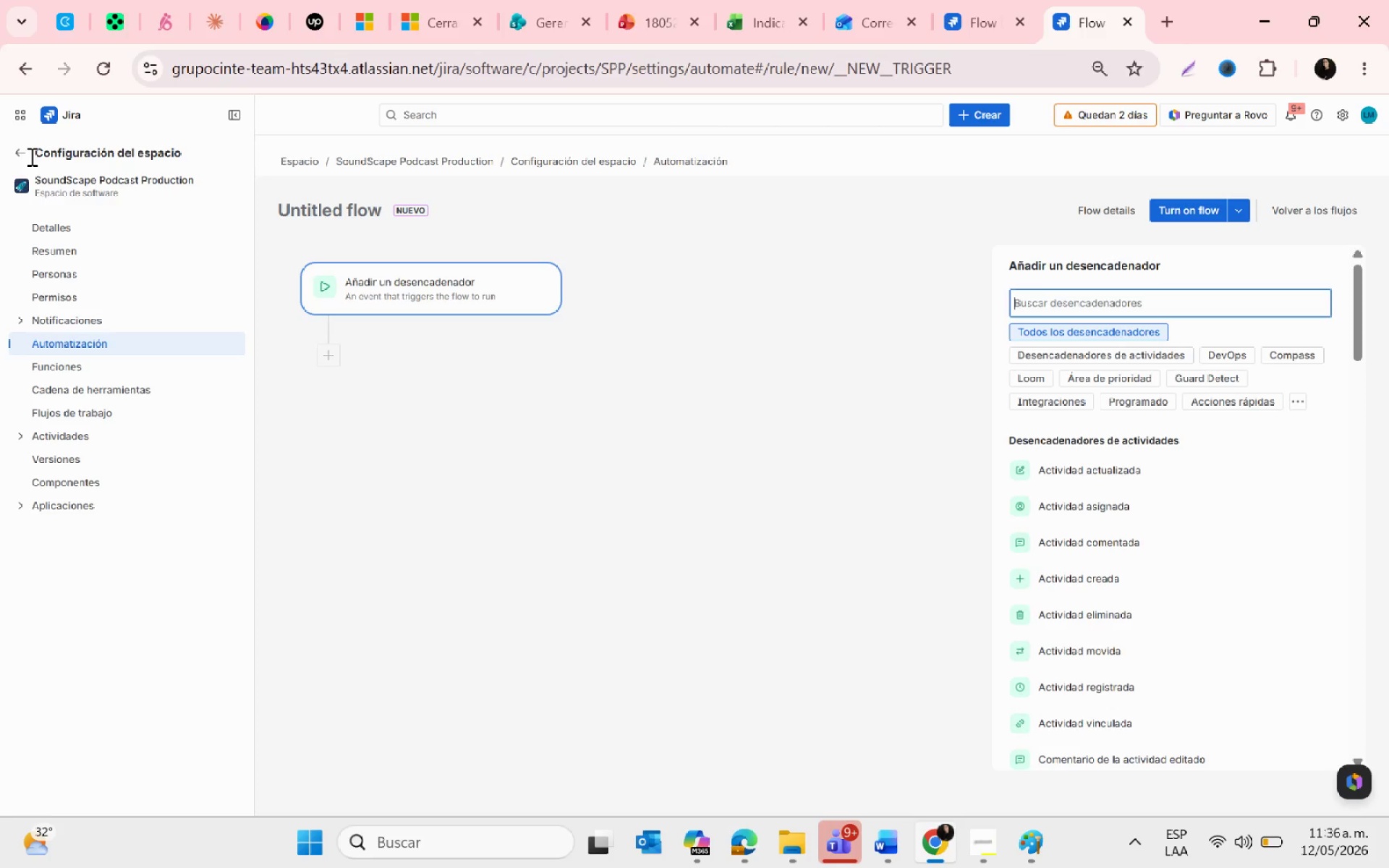 
left_click([13, 156])
 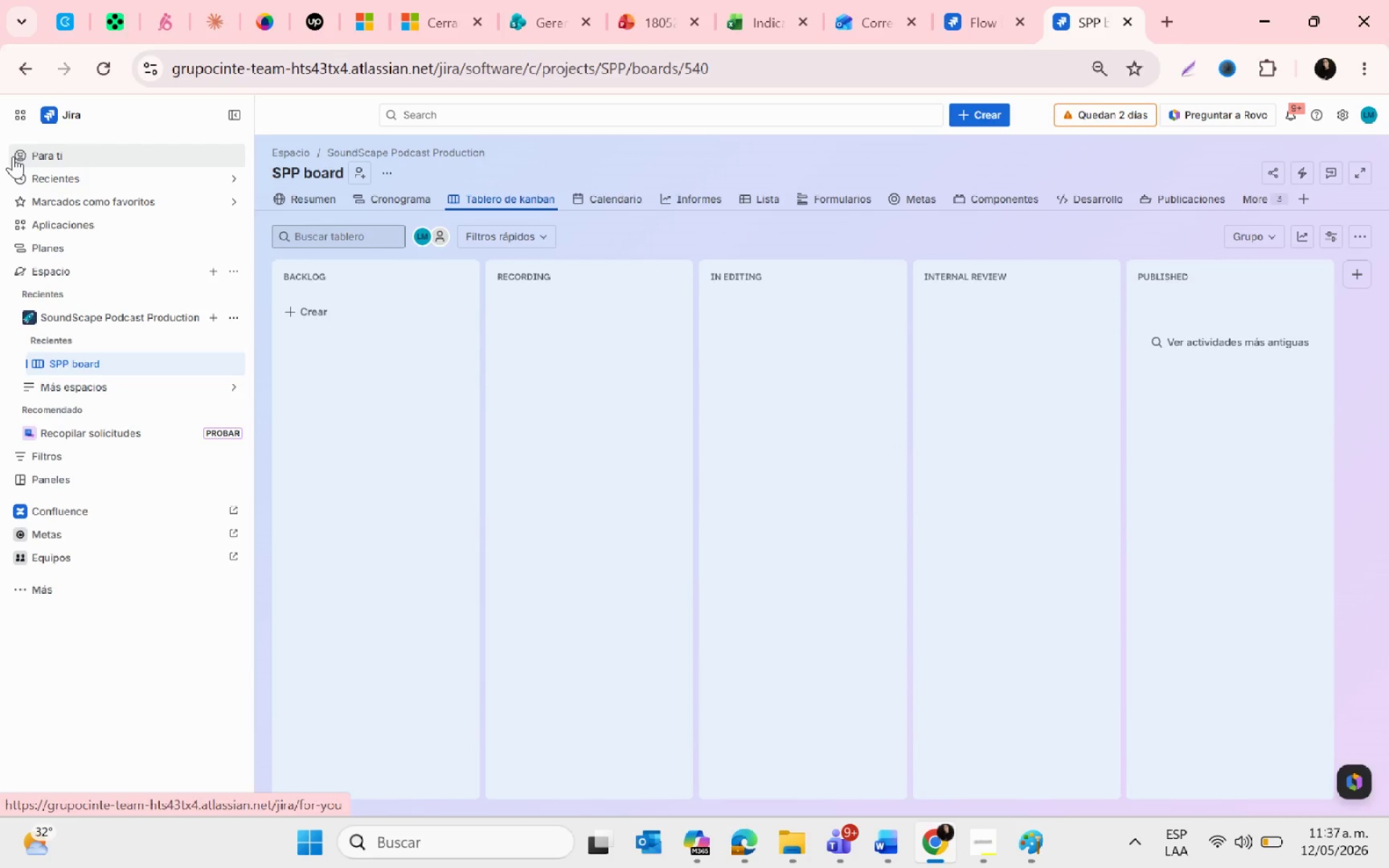 
wait(72.06)
 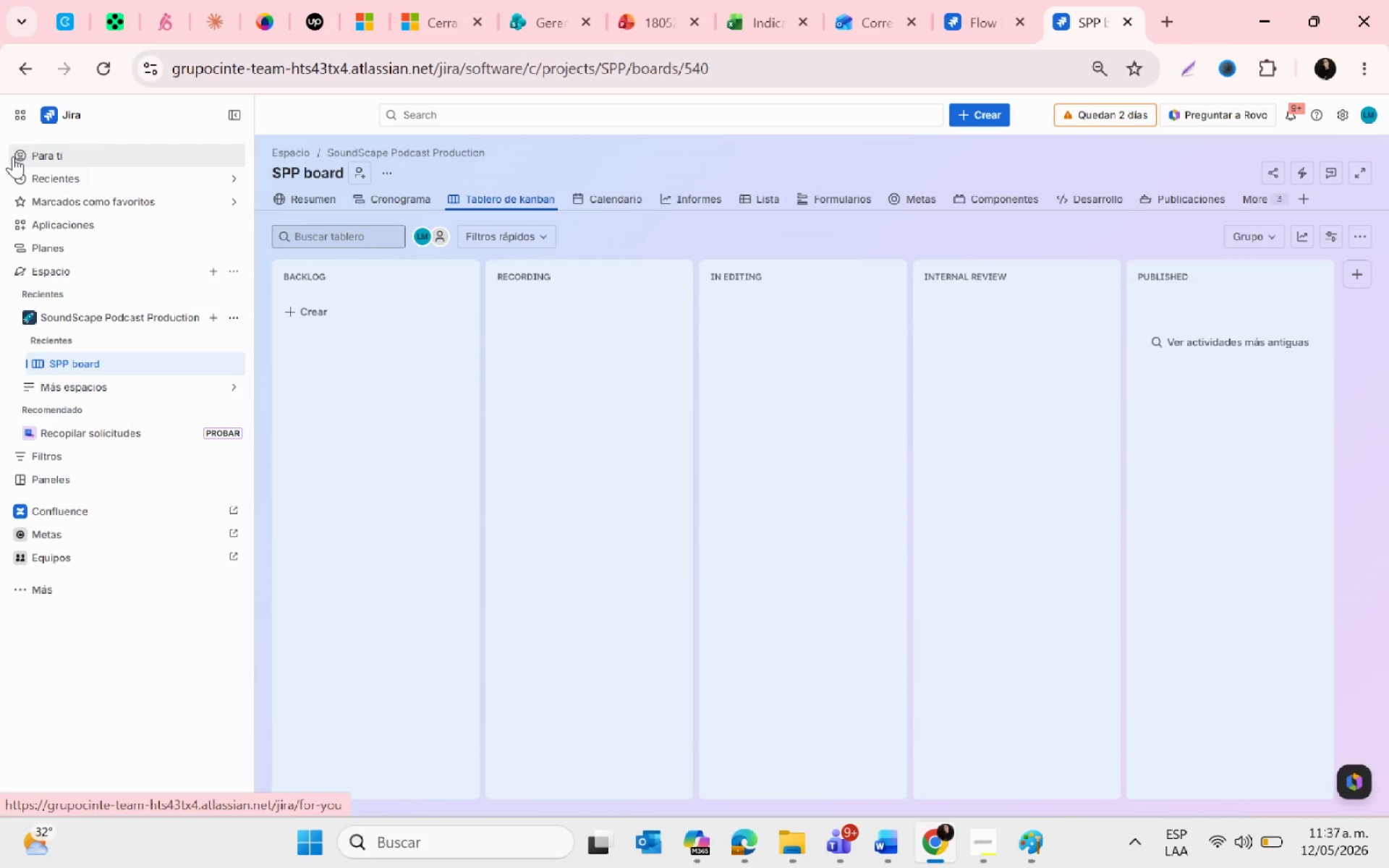 
left_click([231, 361])
 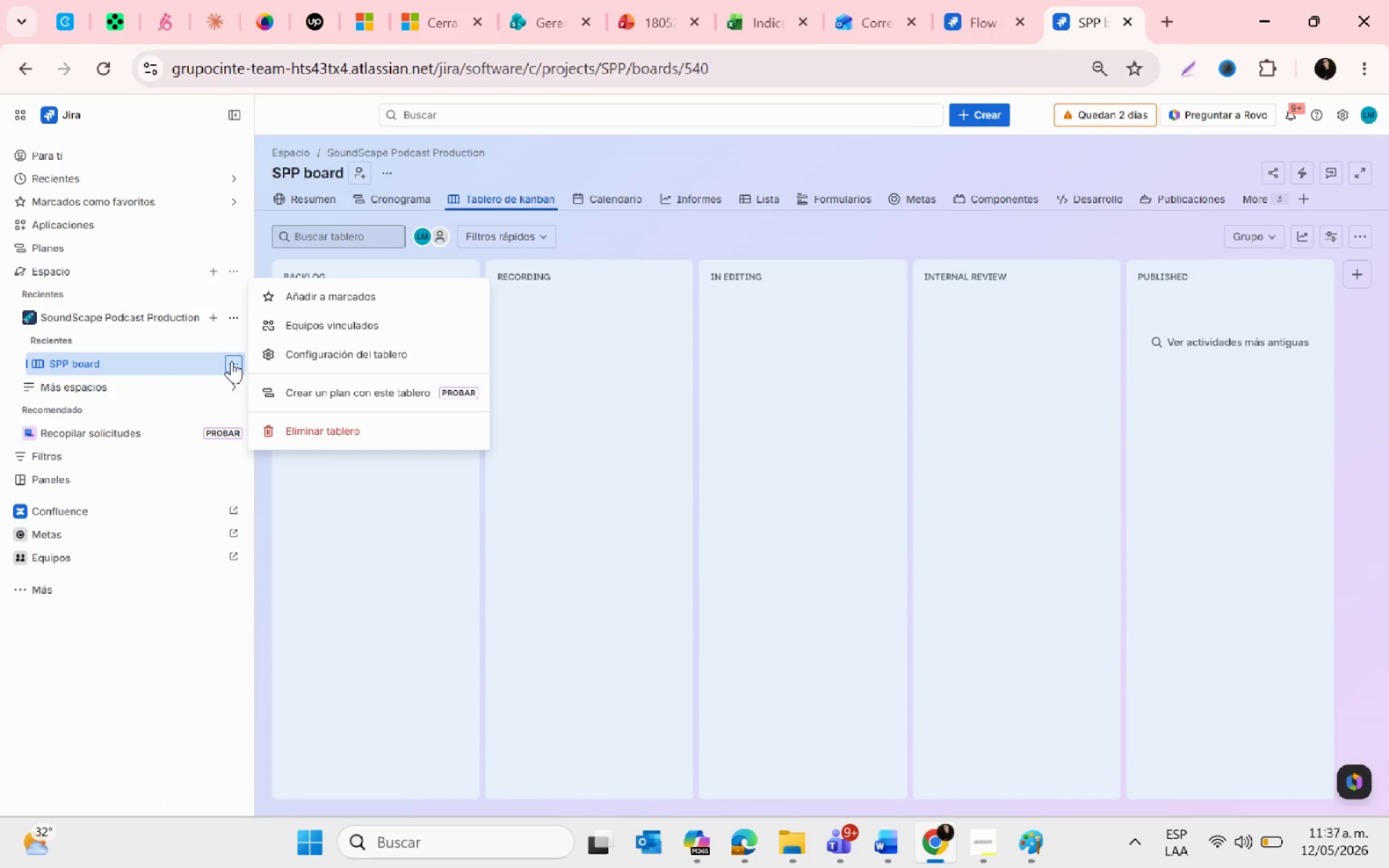 
left_click([319, 354])
 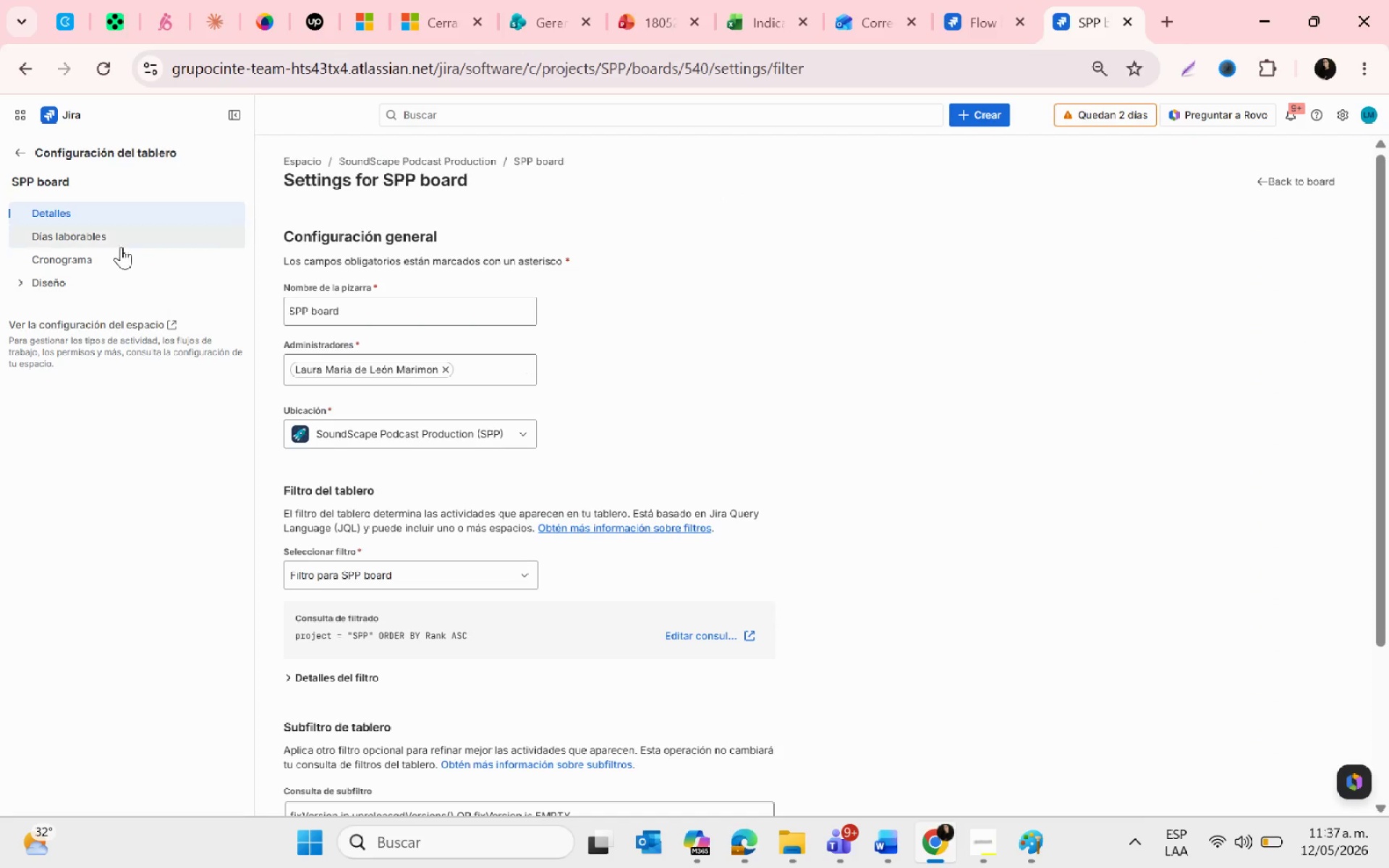 
left_click([20, 278])
 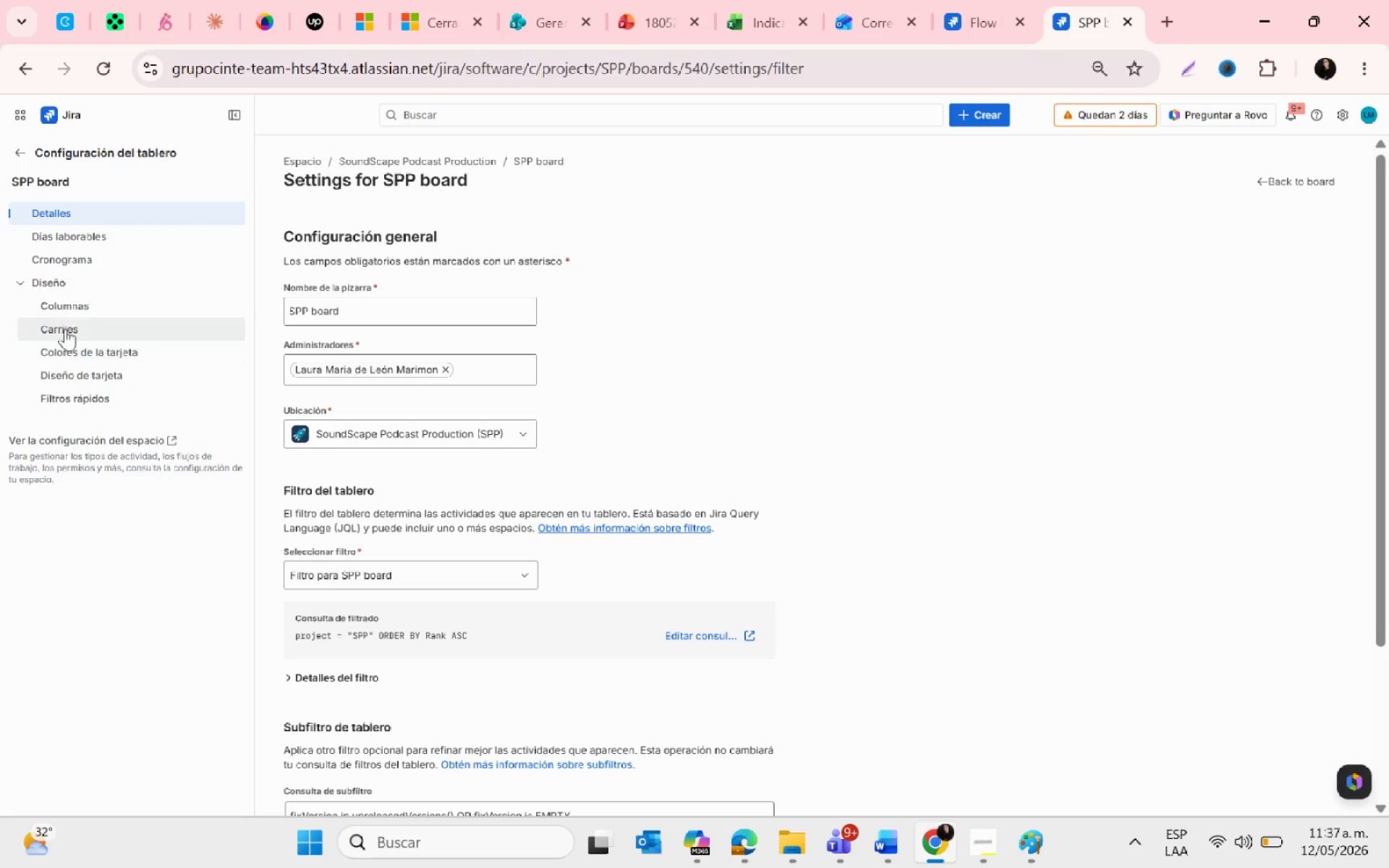 
left_click([66, 326])
 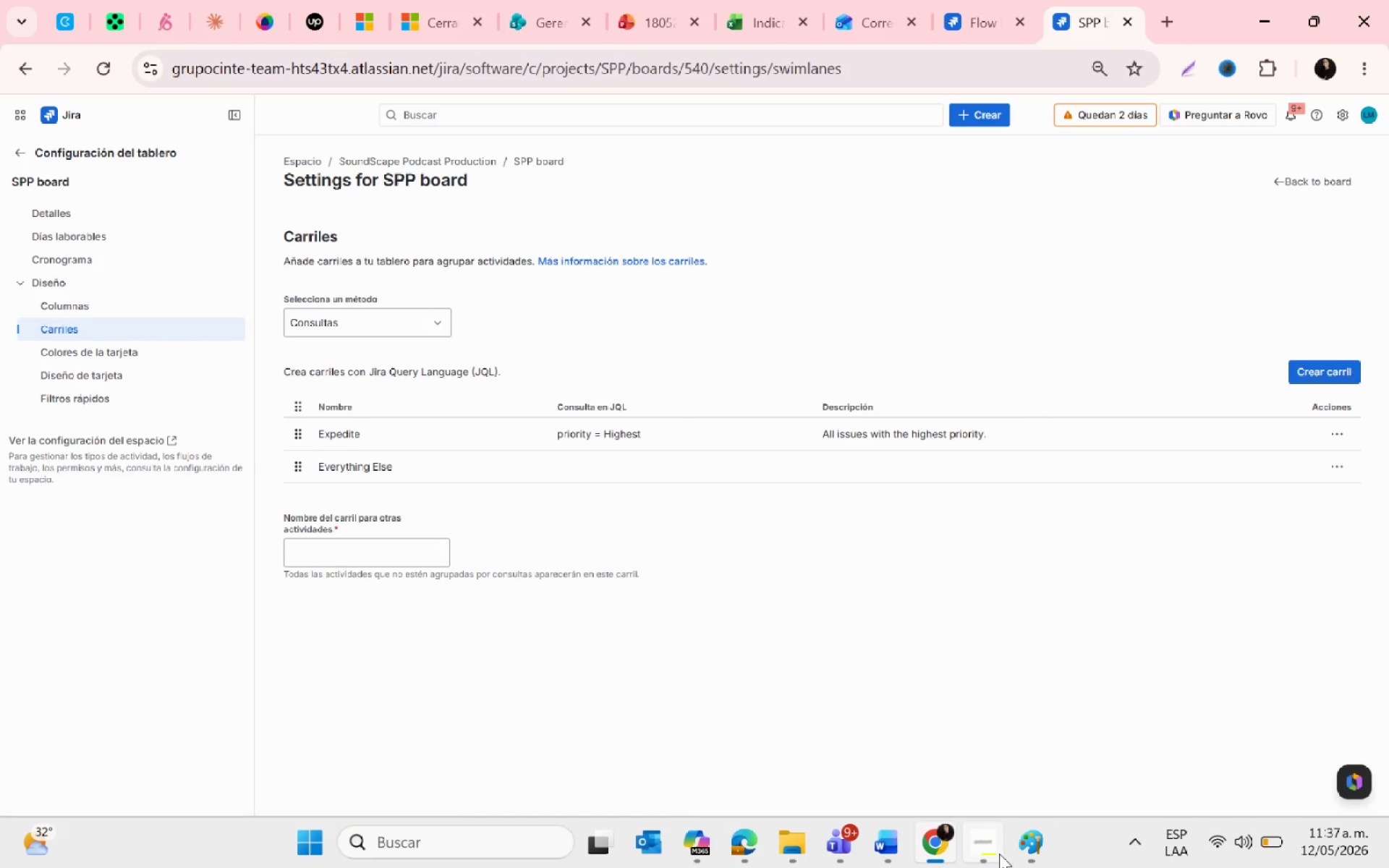 
left_click([988, 851])